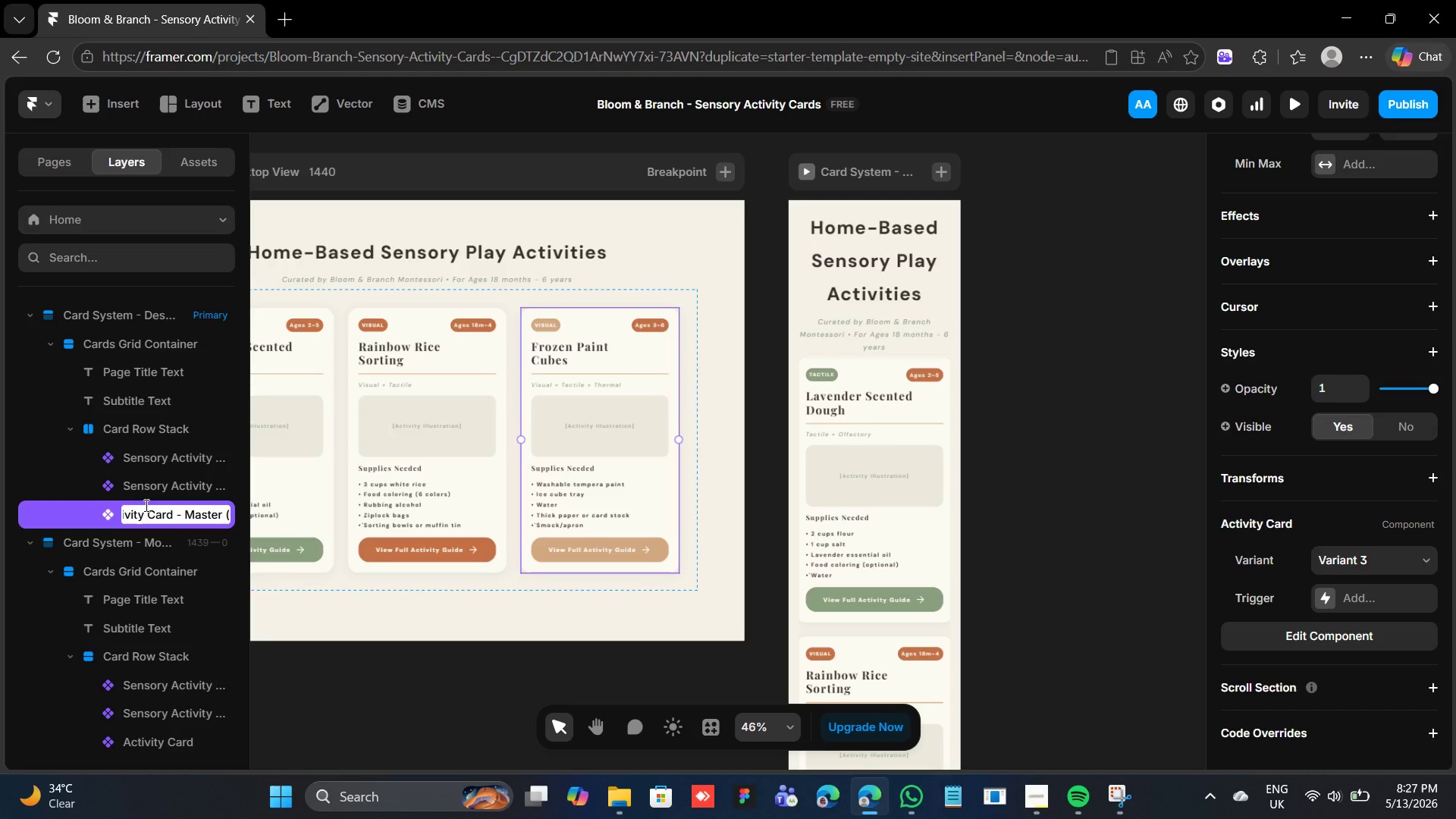 
type(Frozen )
 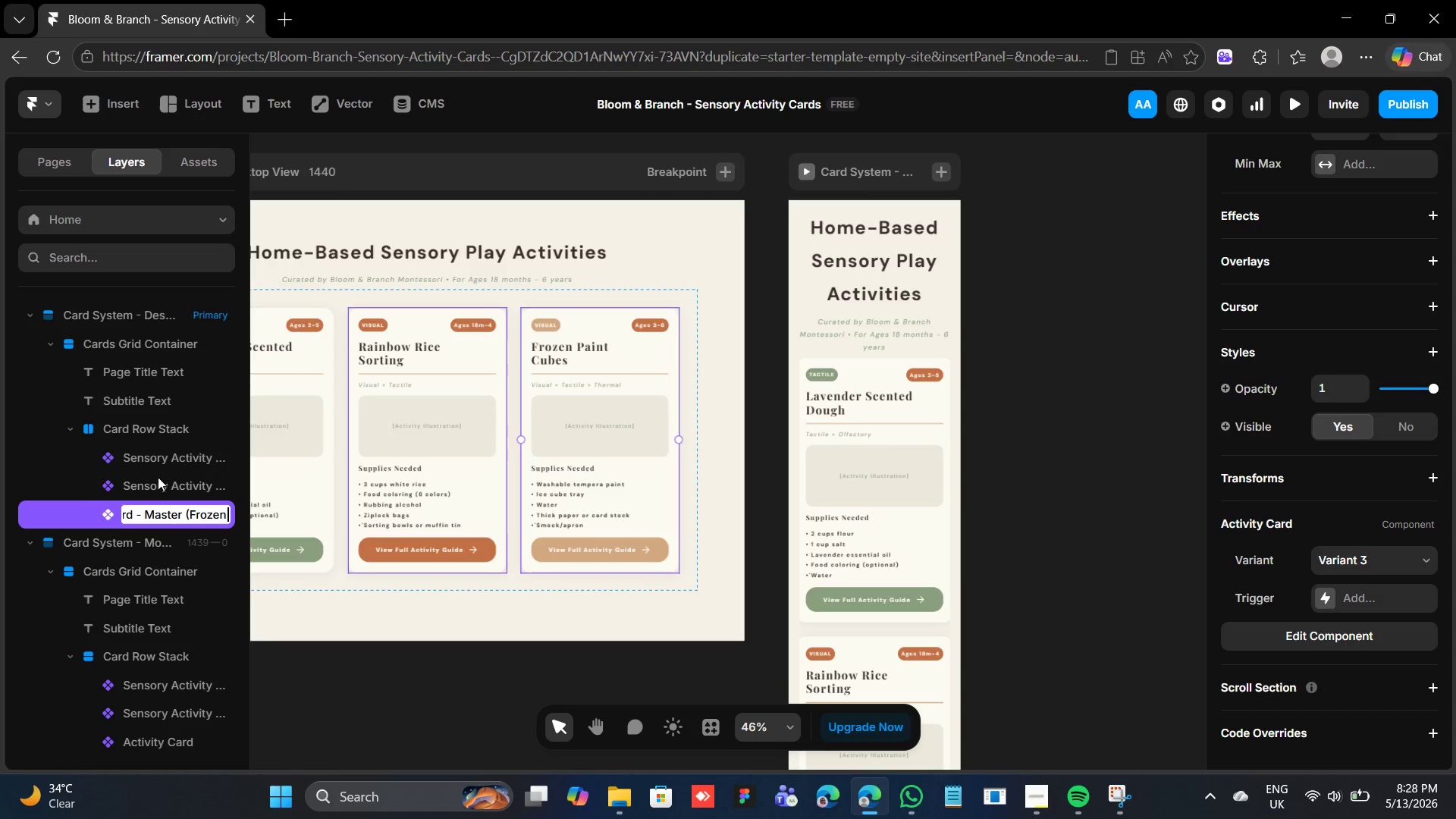 
type(Paint))
 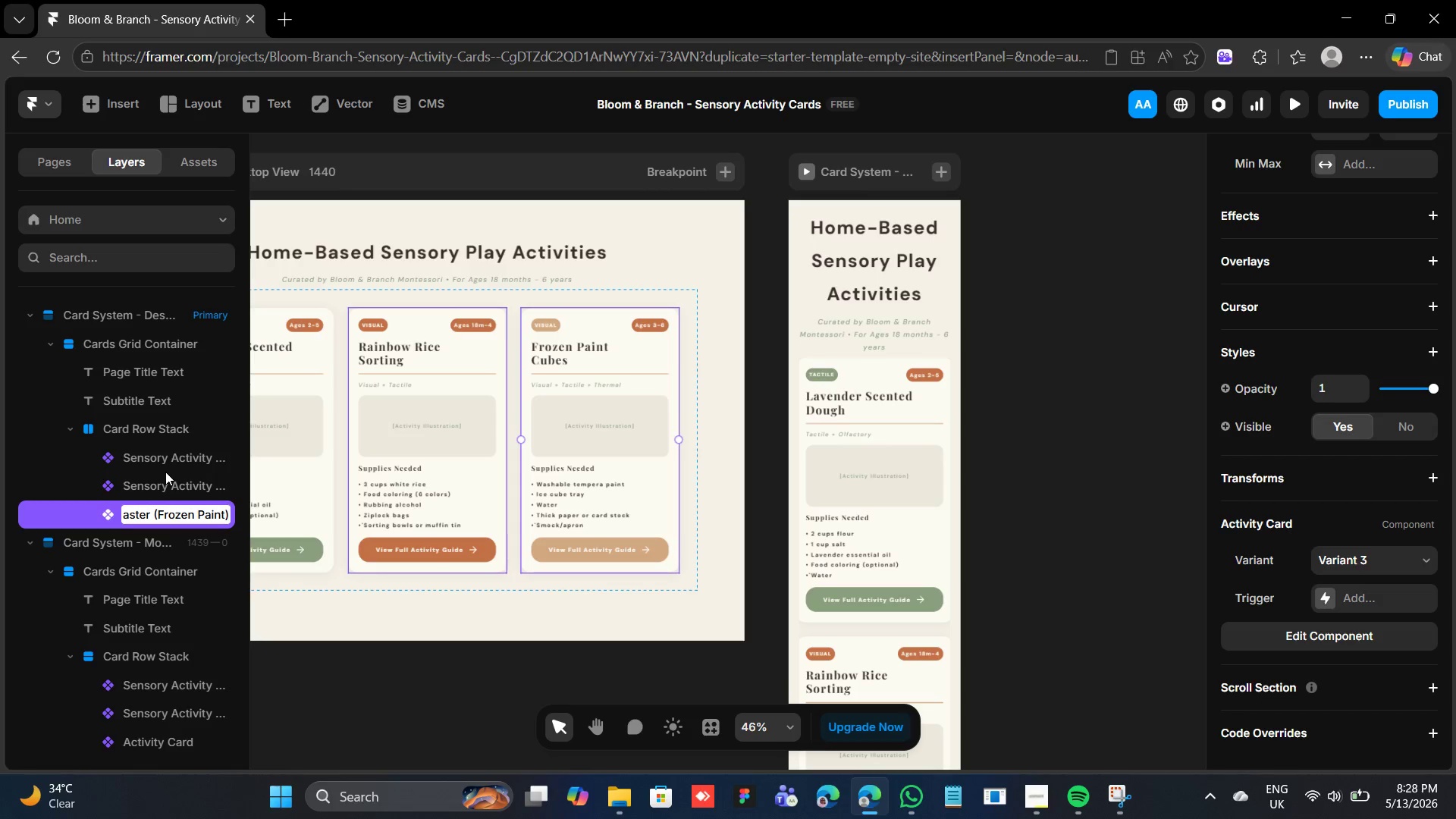 
key(Enter)
 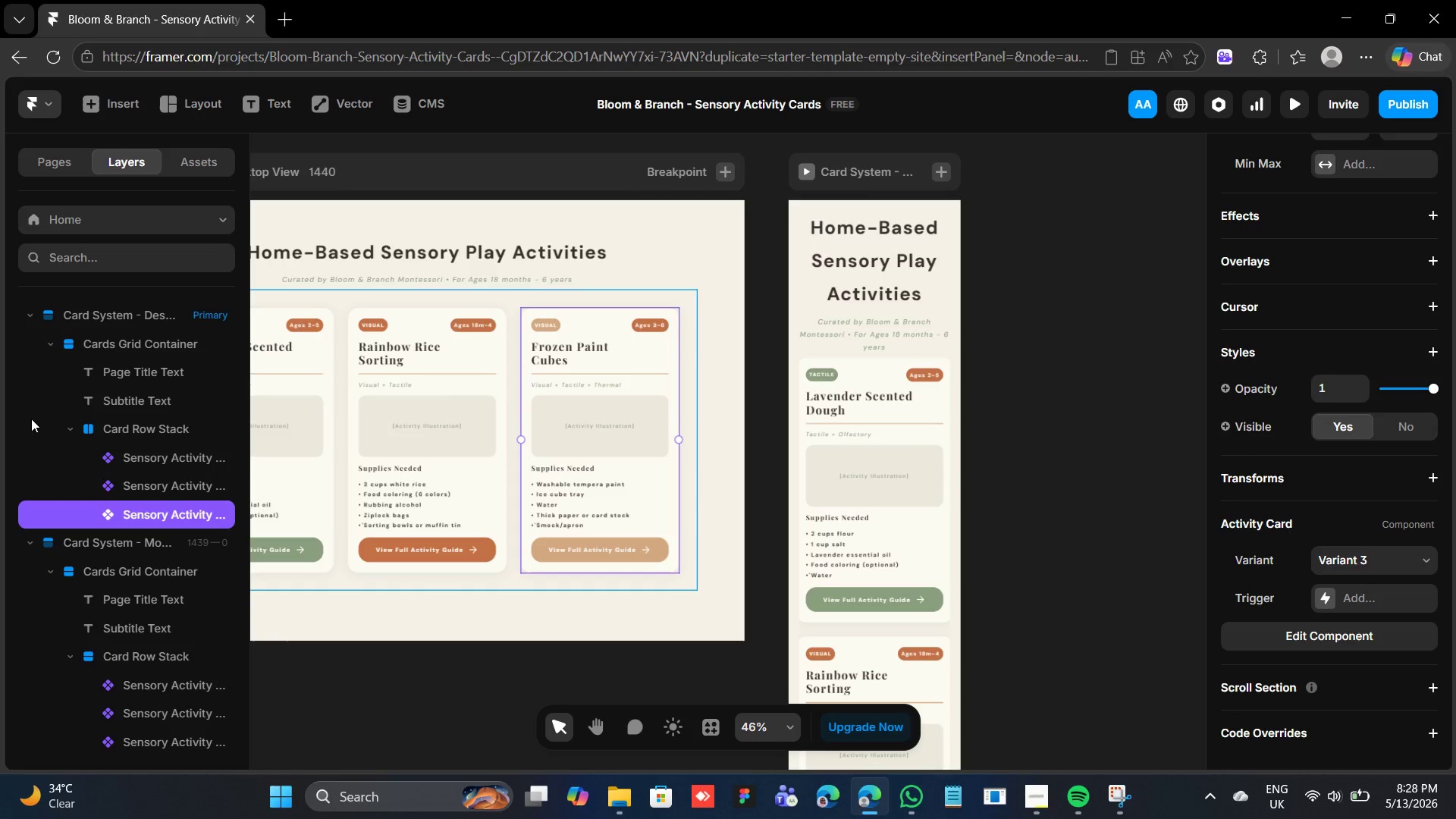 
wait(50.53)
 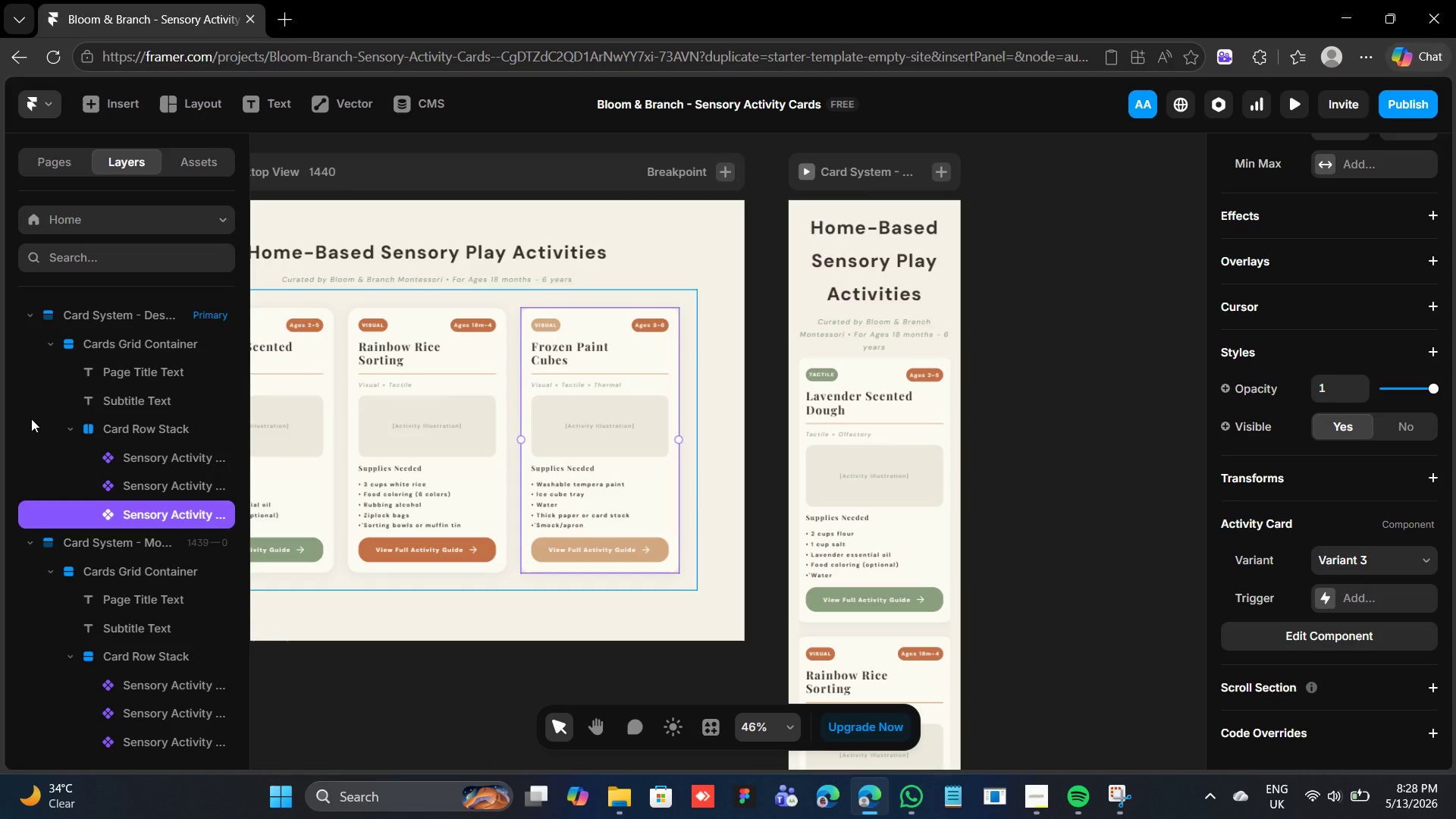 
left_click([58, 536])
 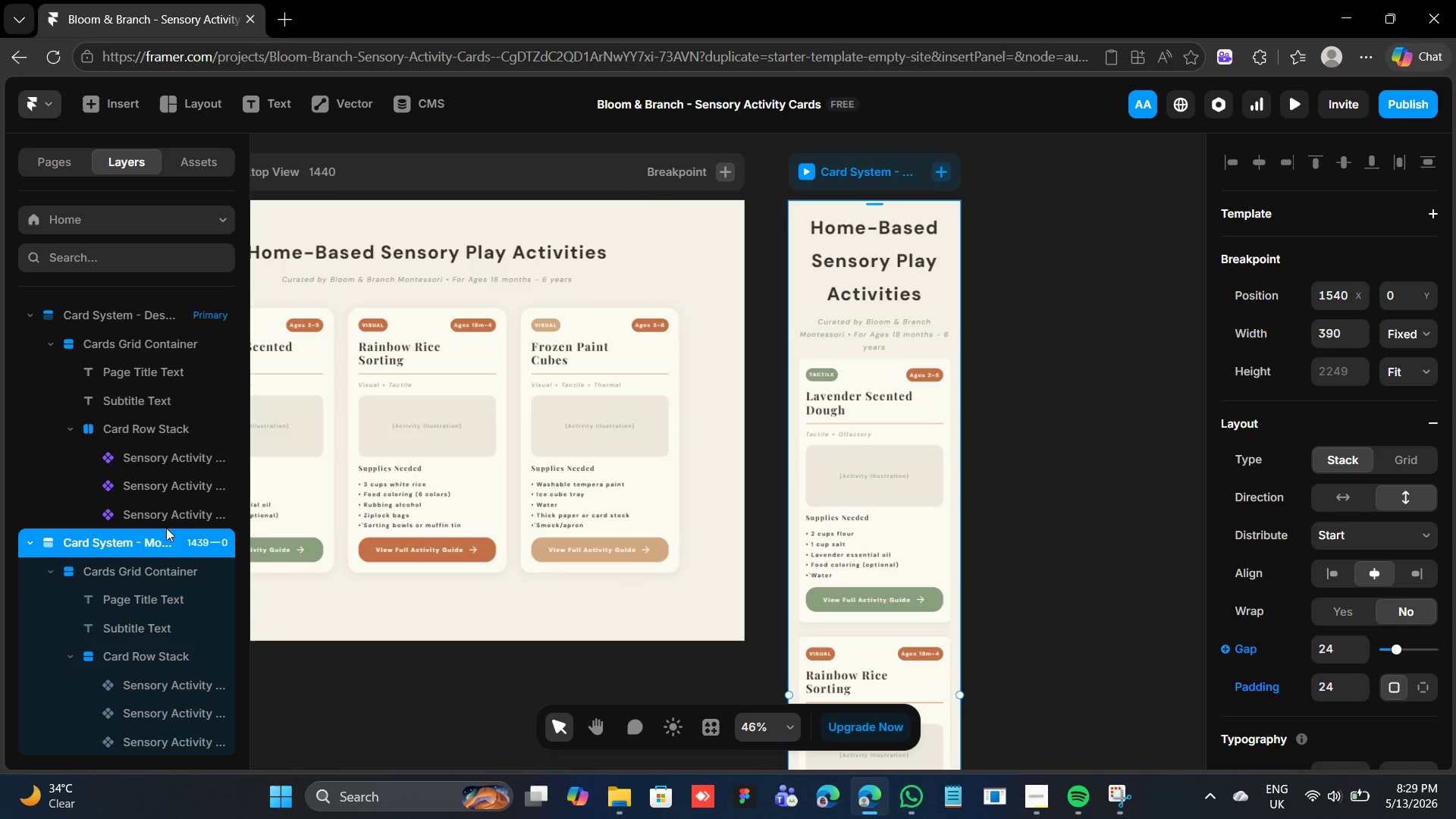 
wait(9.03)
 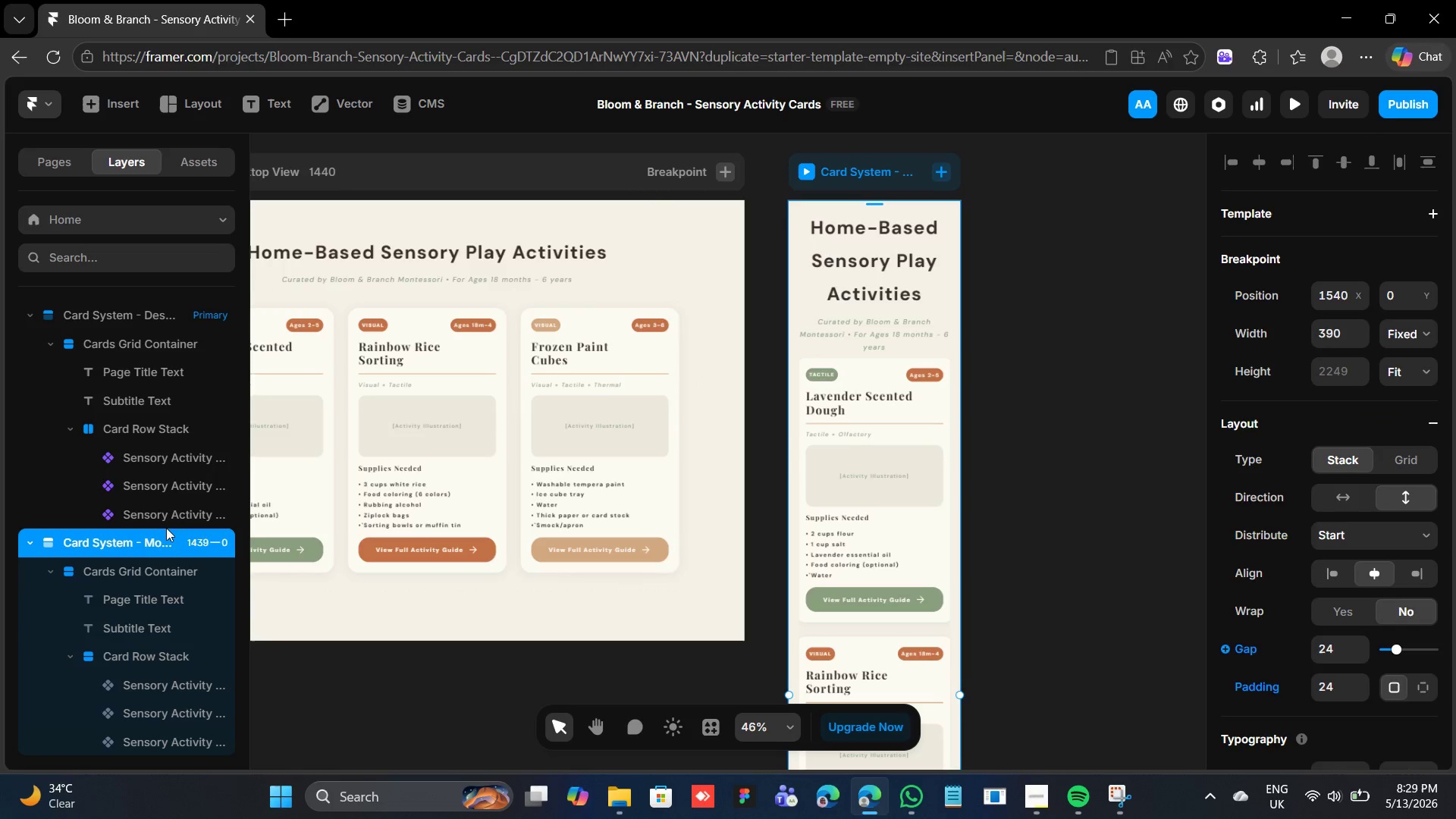 
left_click([160, 570])
 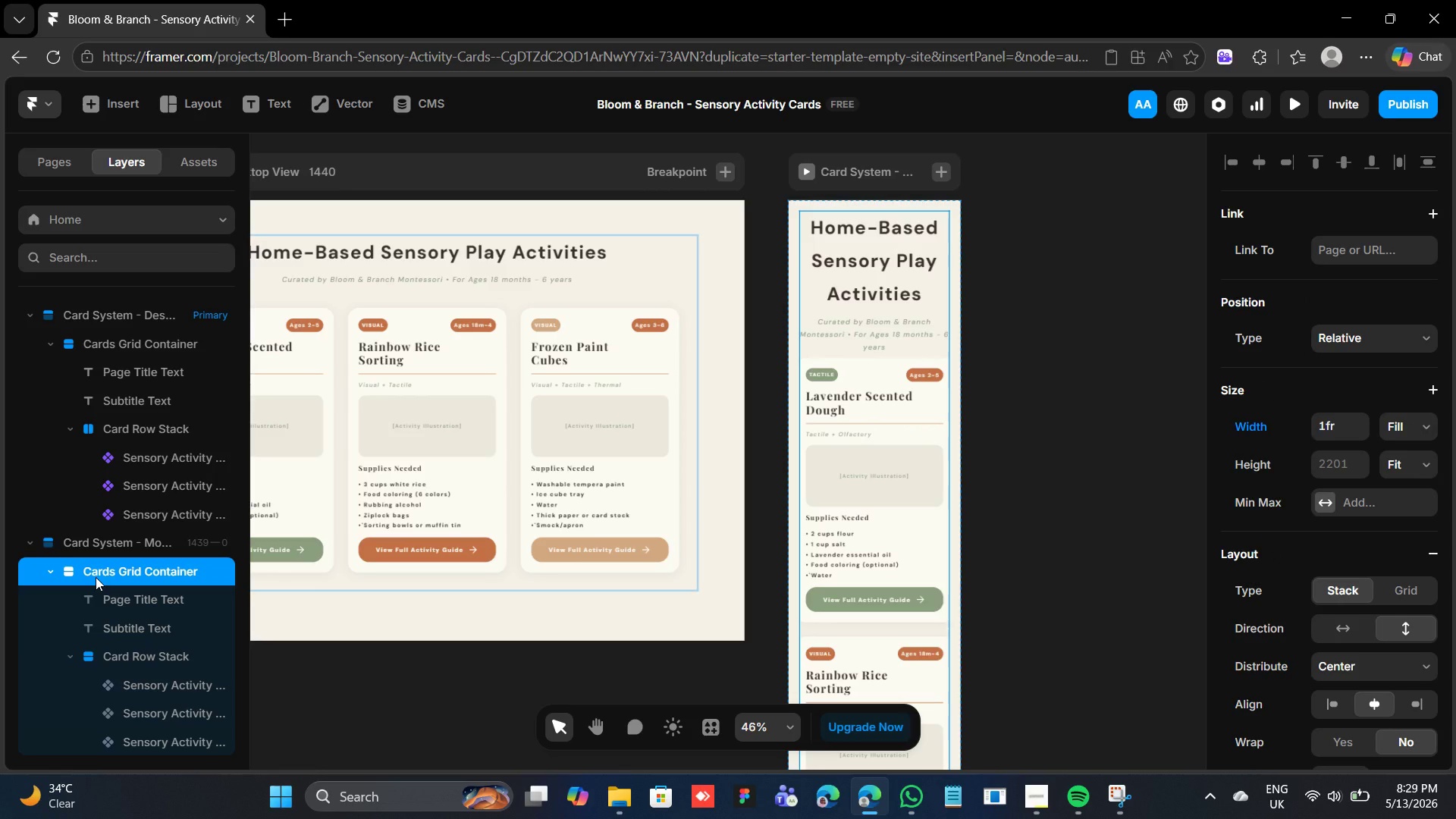 
wait(5.92)
 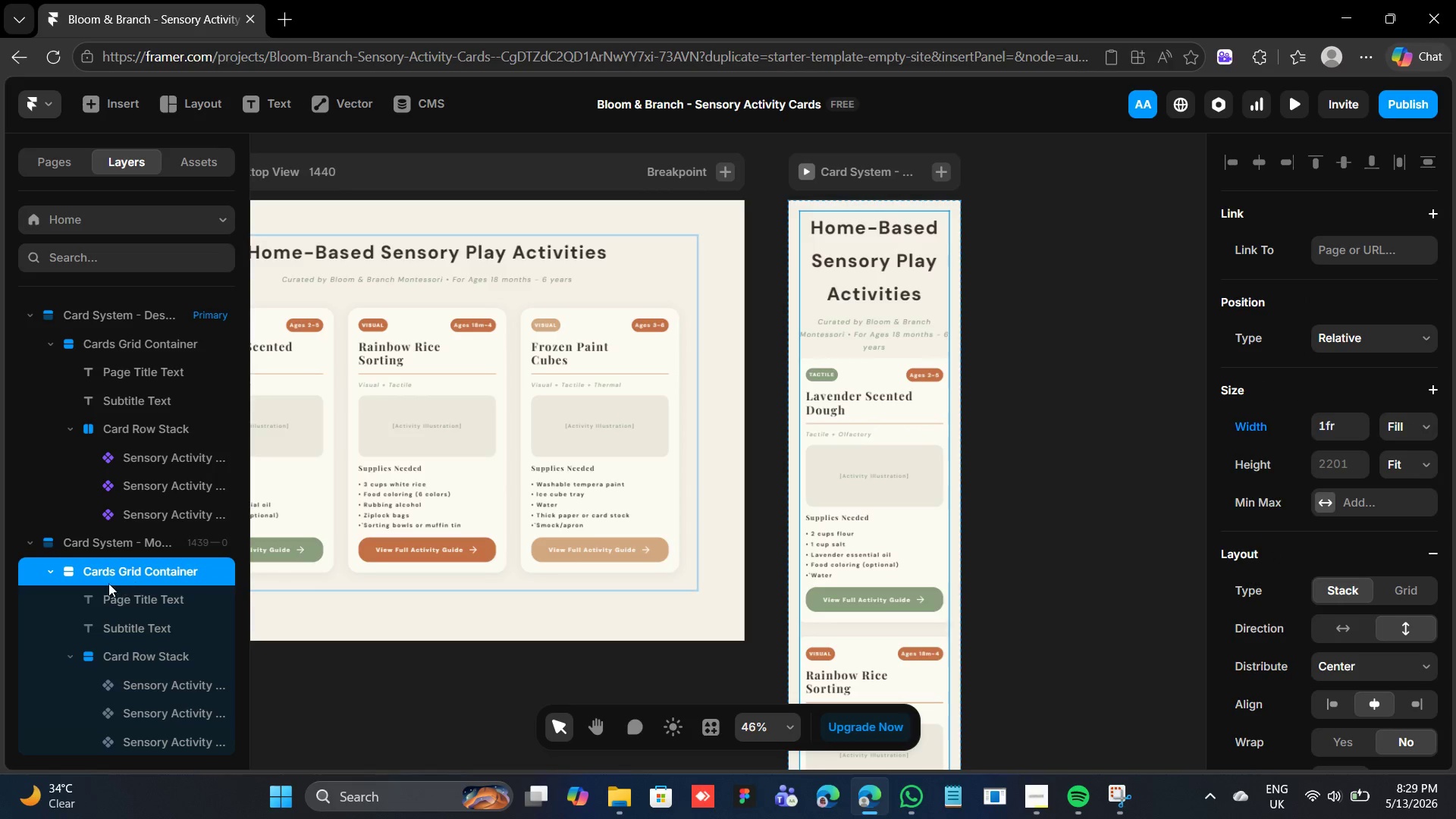 
scroll: coordinate [896, 482], scroll_direction: up, amount: 2.0
 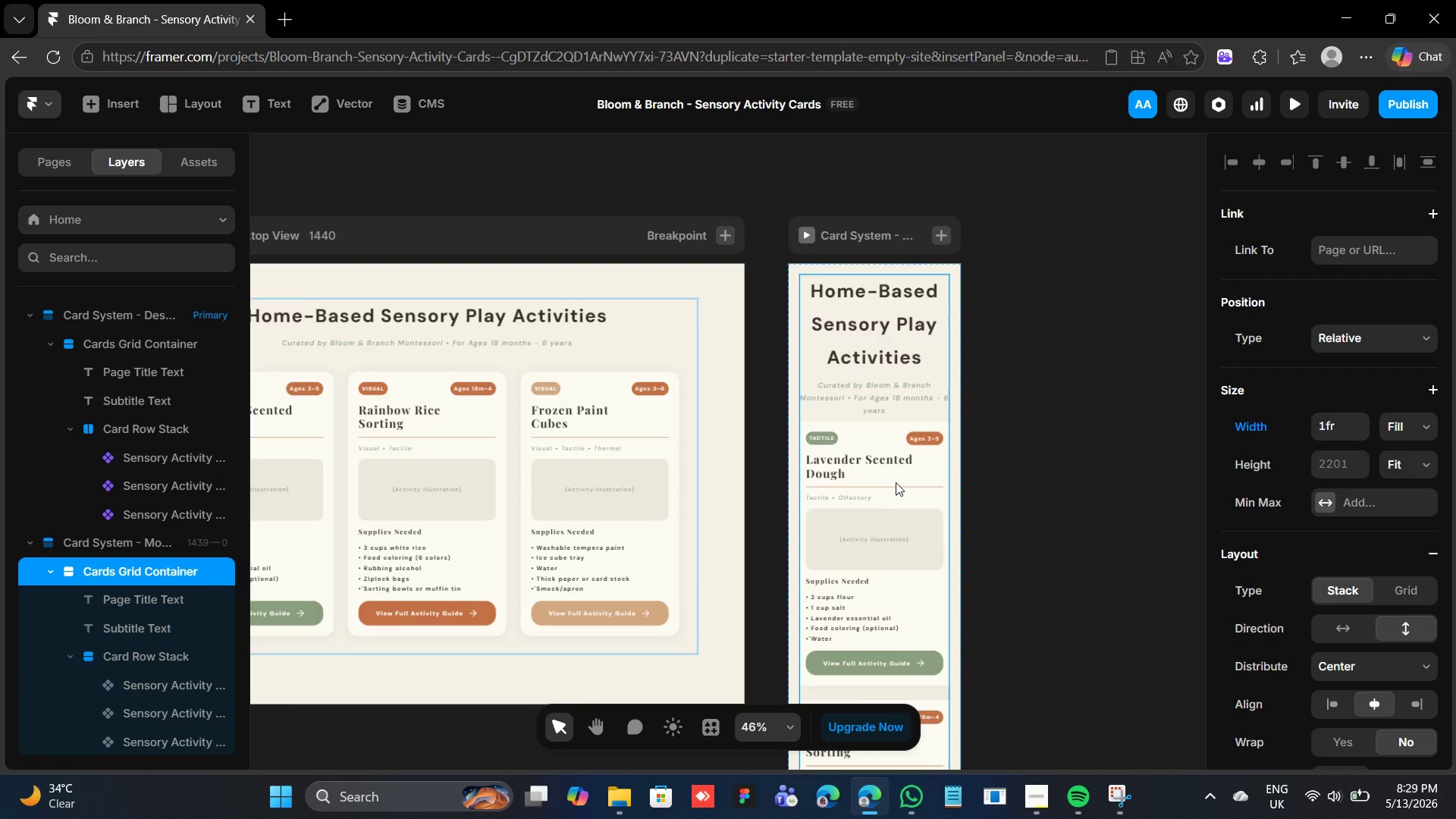 
scroll: coordinate [896, 482], scroll_direction: down, amount: 1.0
 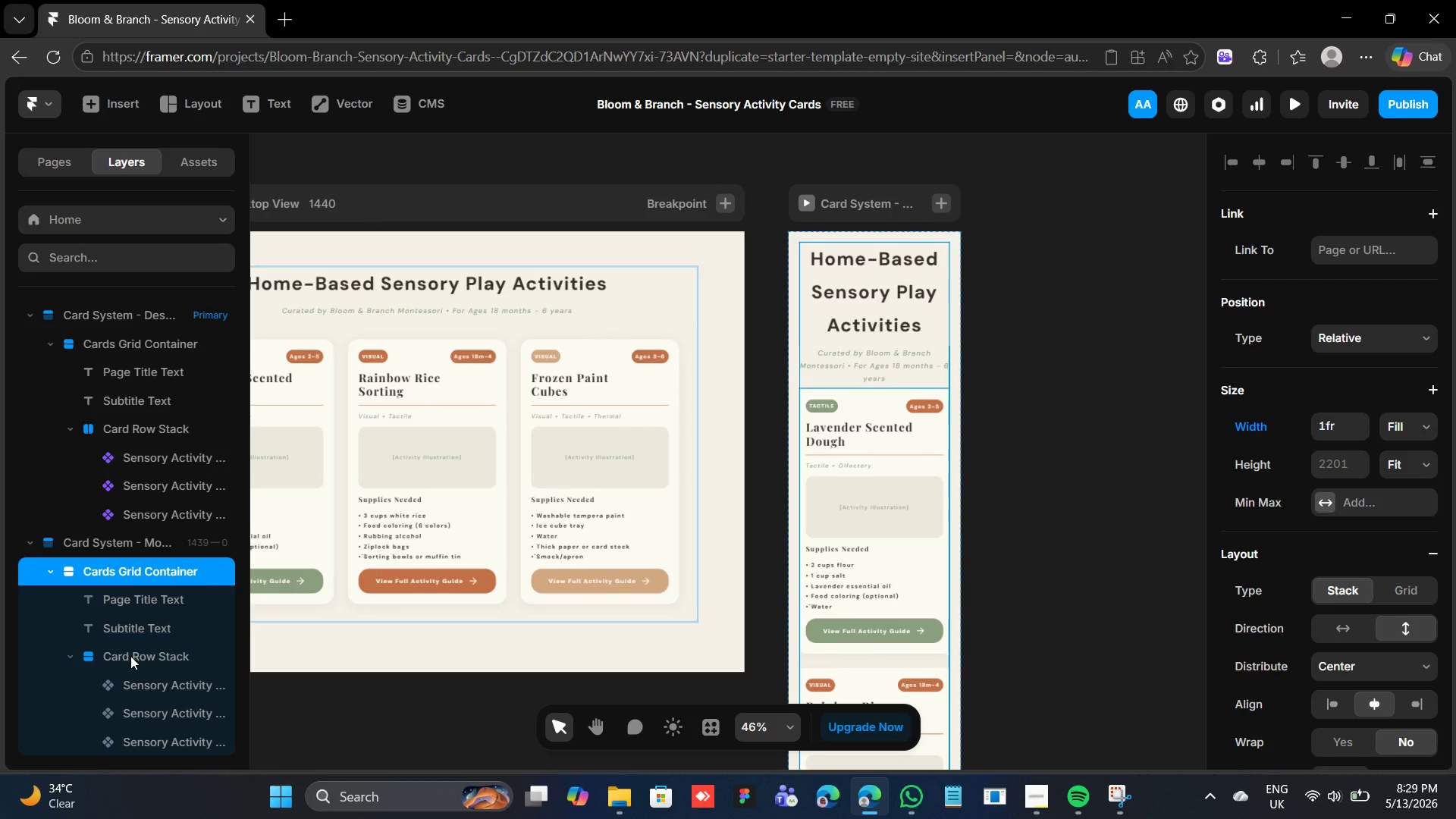 
wait(10.91)
 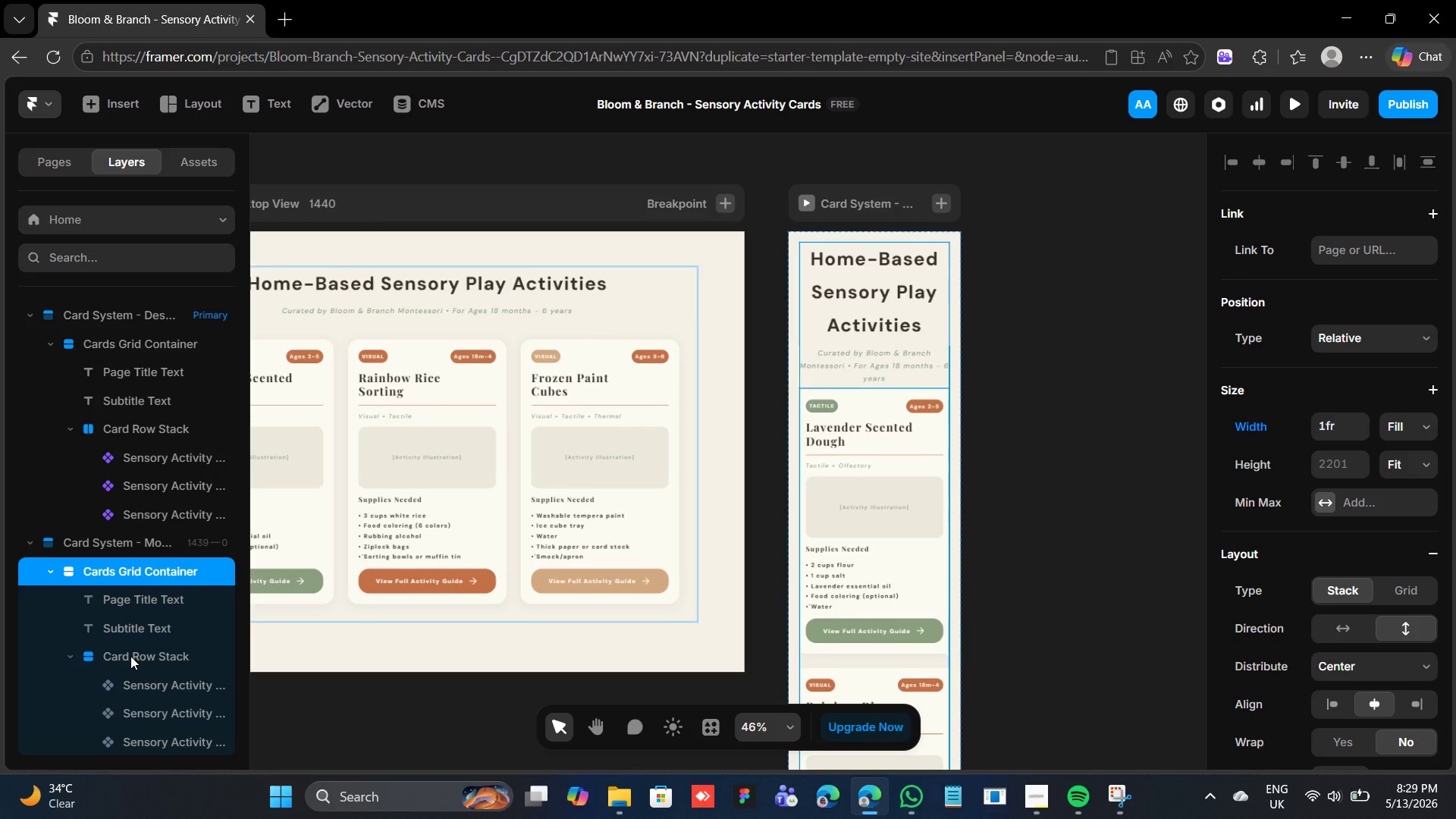 
left_click([130, 654])
 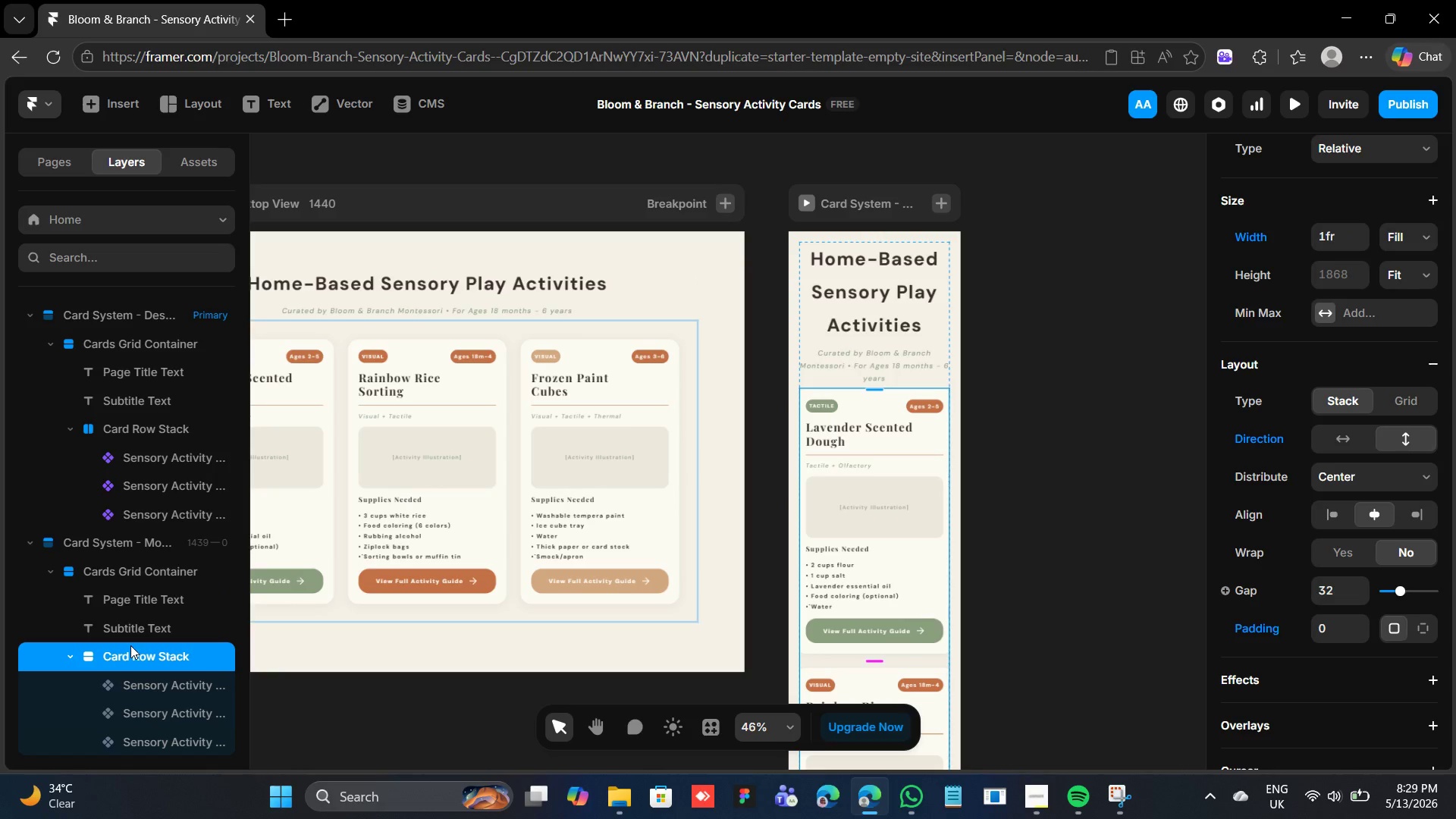 
left_click([143, 579])
 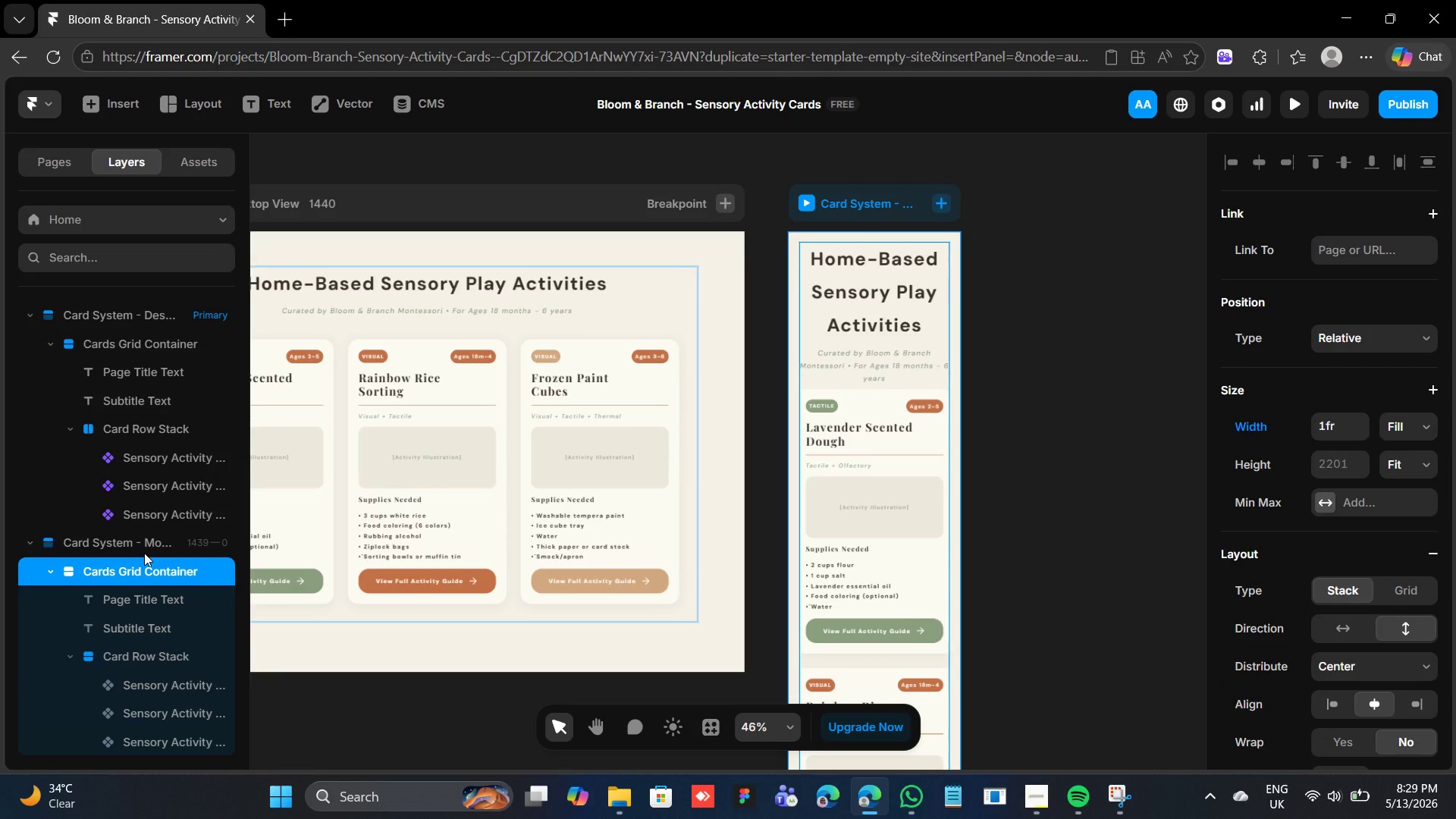 
wait(5.86)
 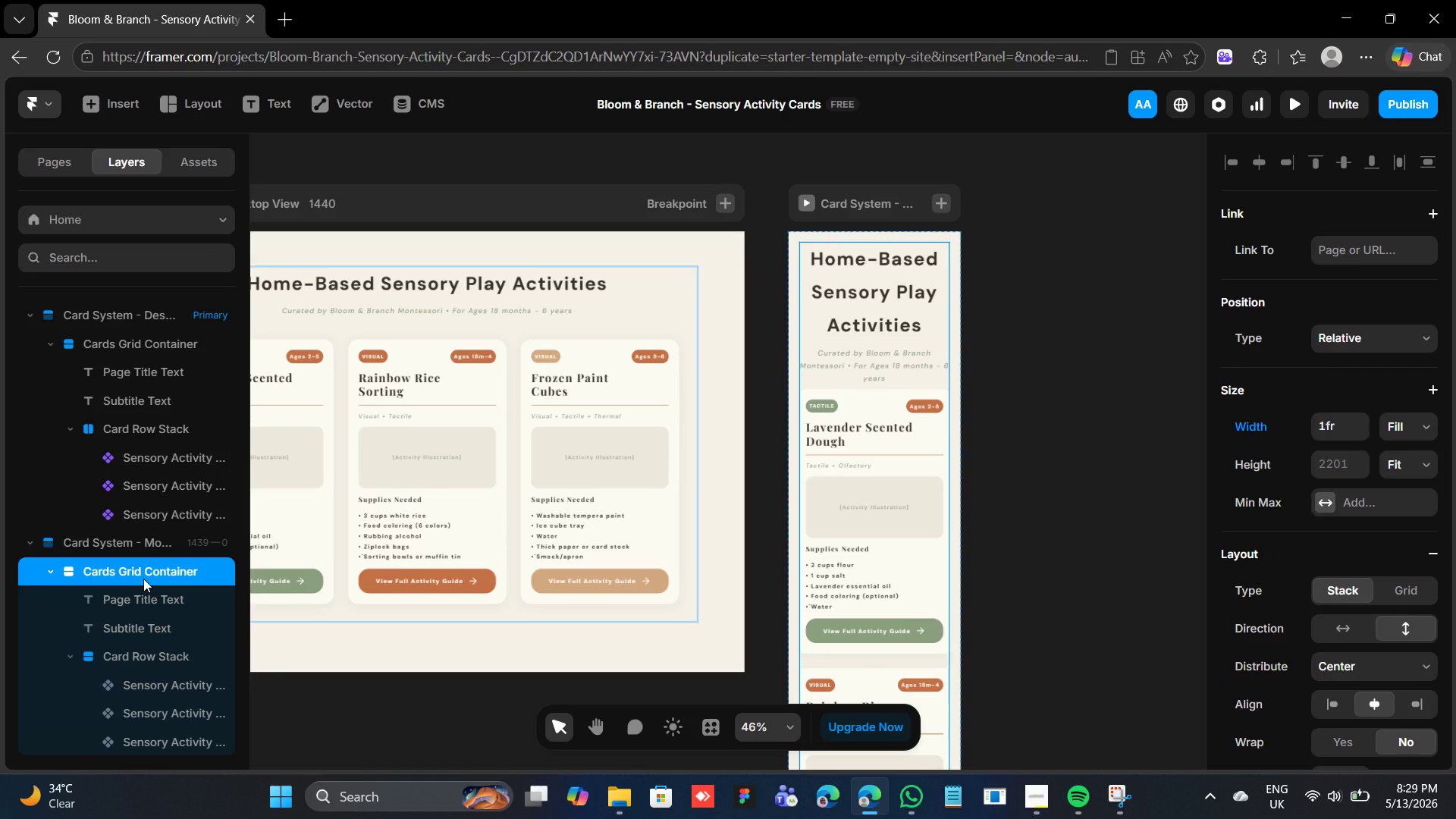 
left_click_drag(start_coordinate=[986, 359], to_coordinate=[977, 372])
 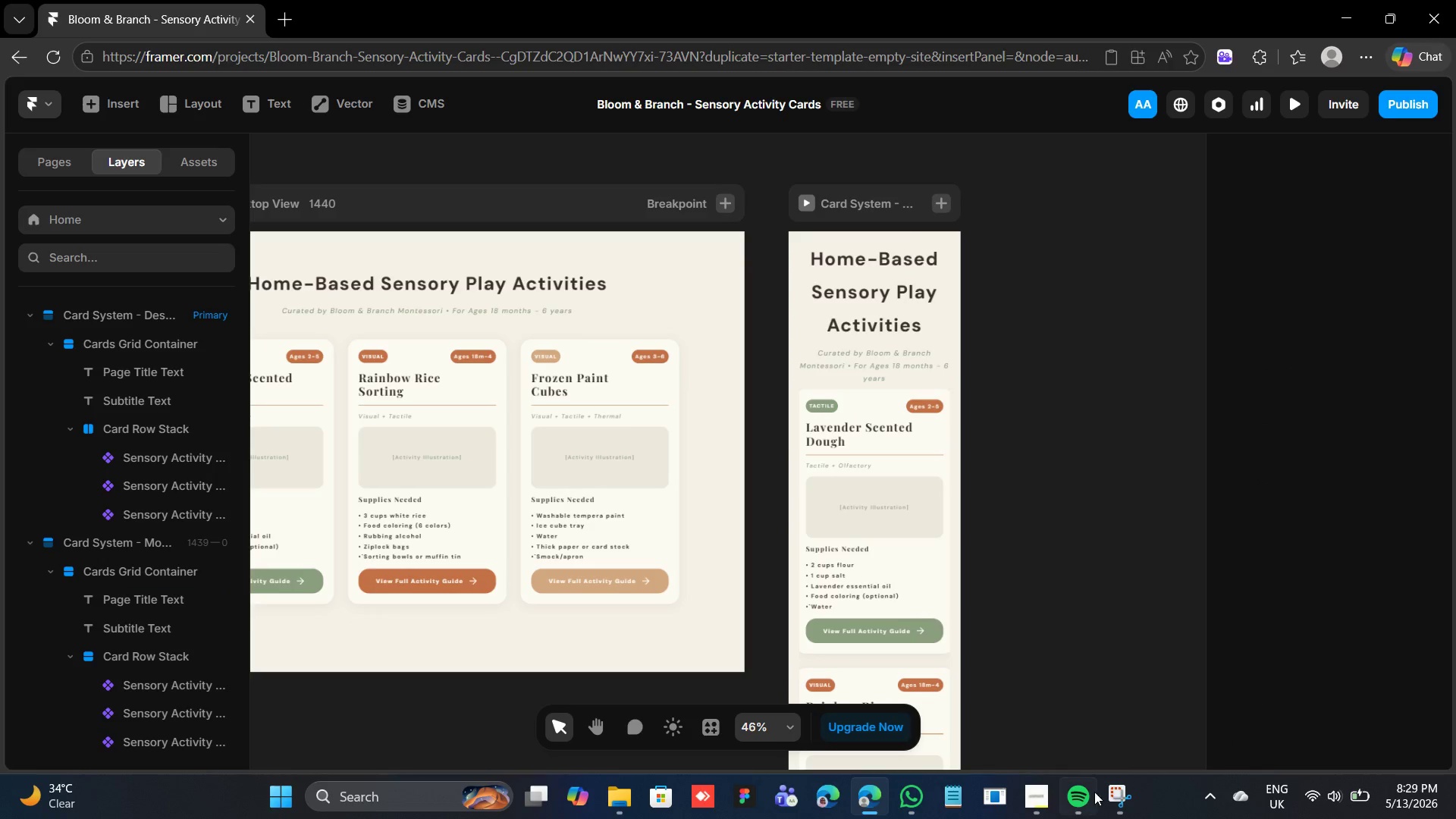 
left_click_drag(start_coordinate=[1043, 802], to_coordinate=[1039, 804])